 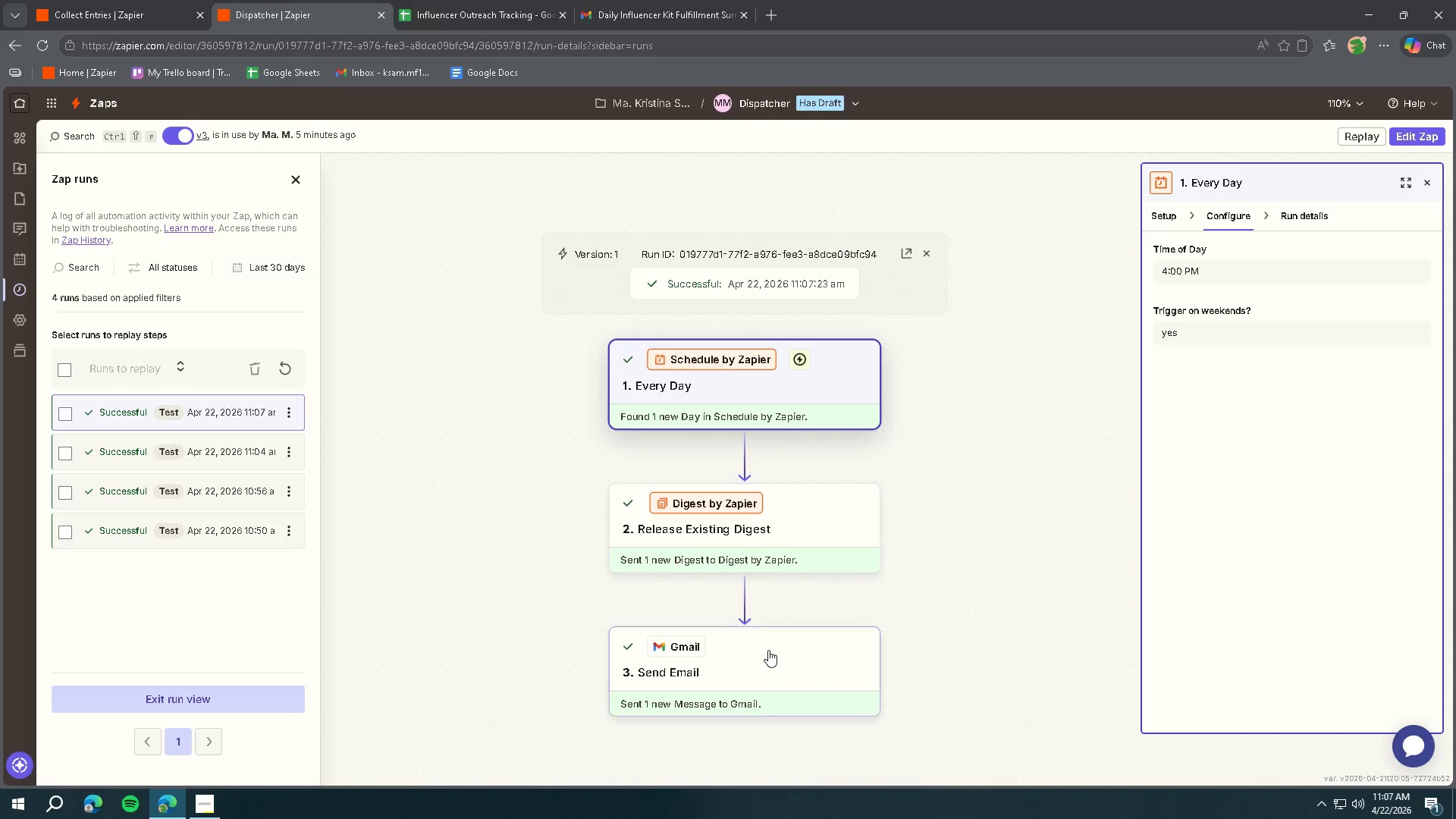 
left_click([767, 651])
 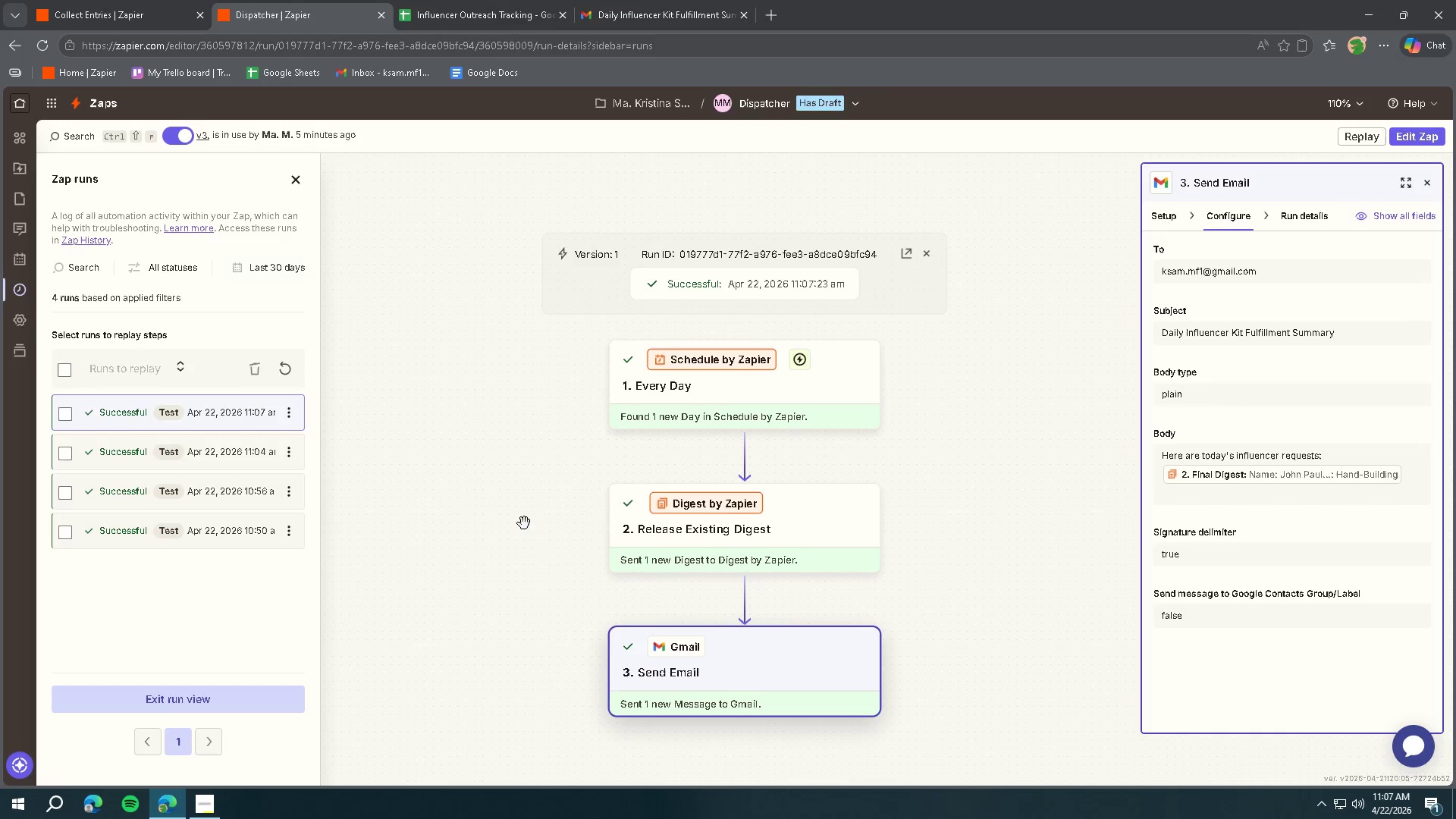 
left_click([297, 185])
 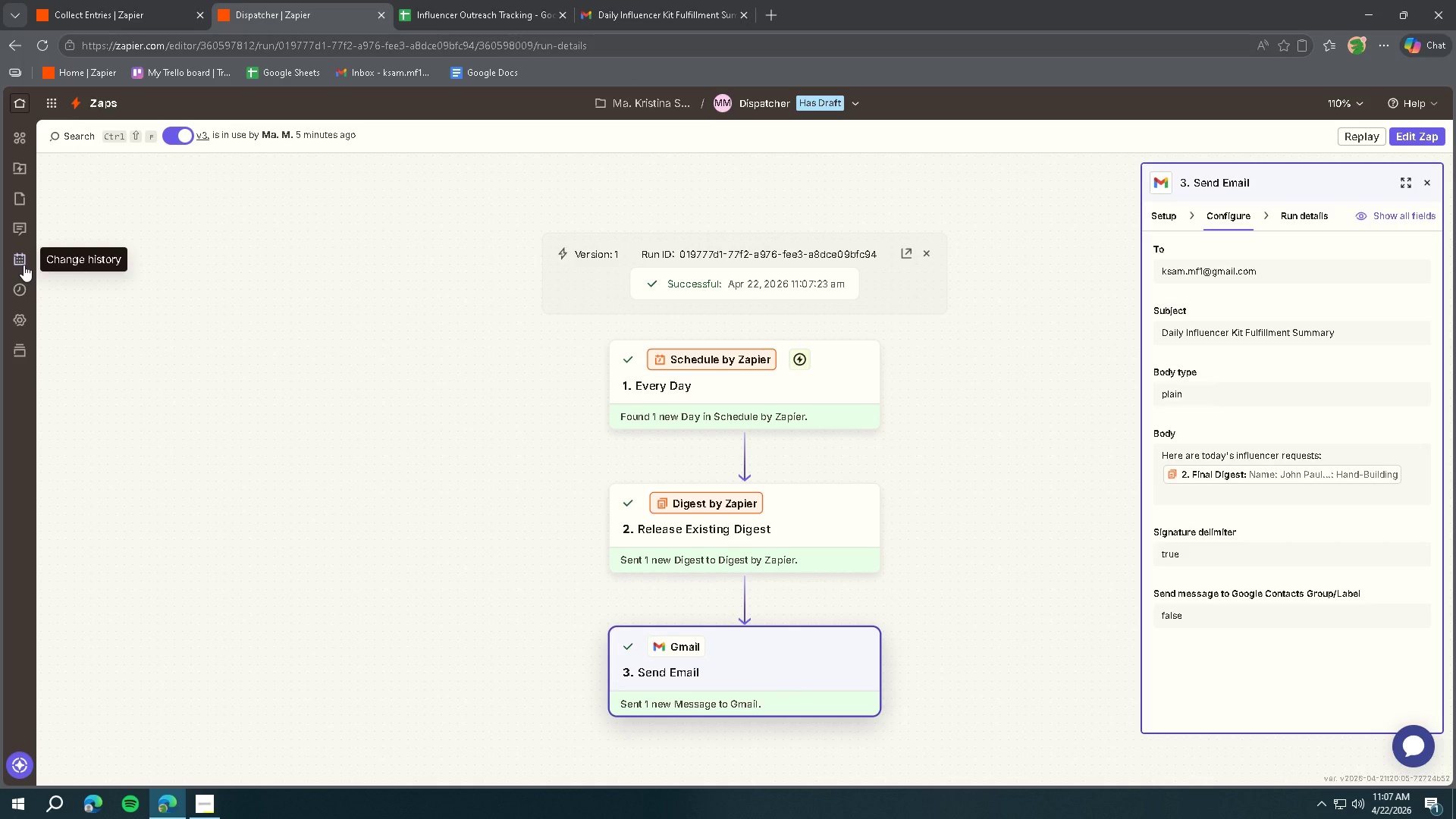 
left_click([24, 287])
 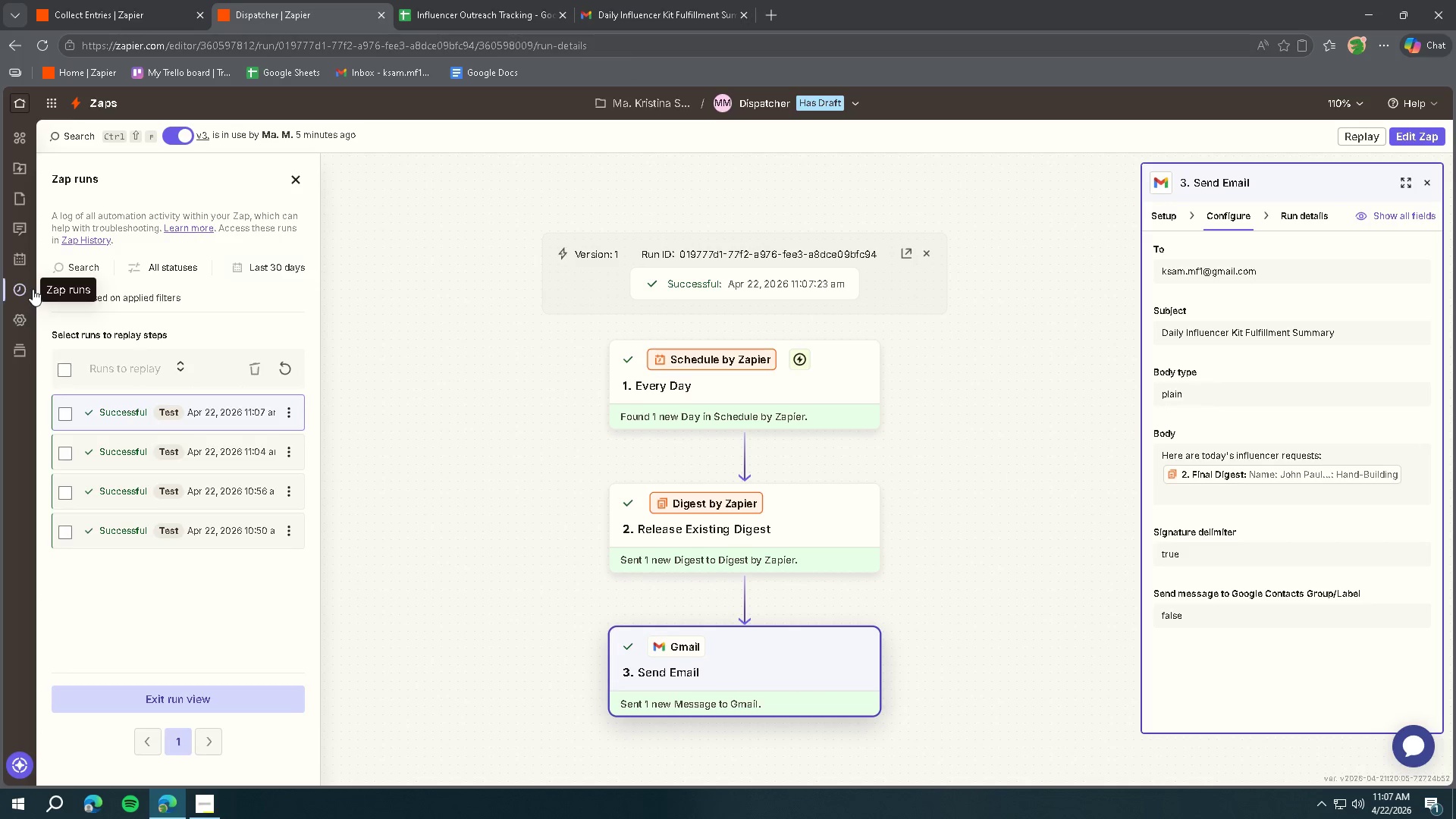 
left_click([192, 802])